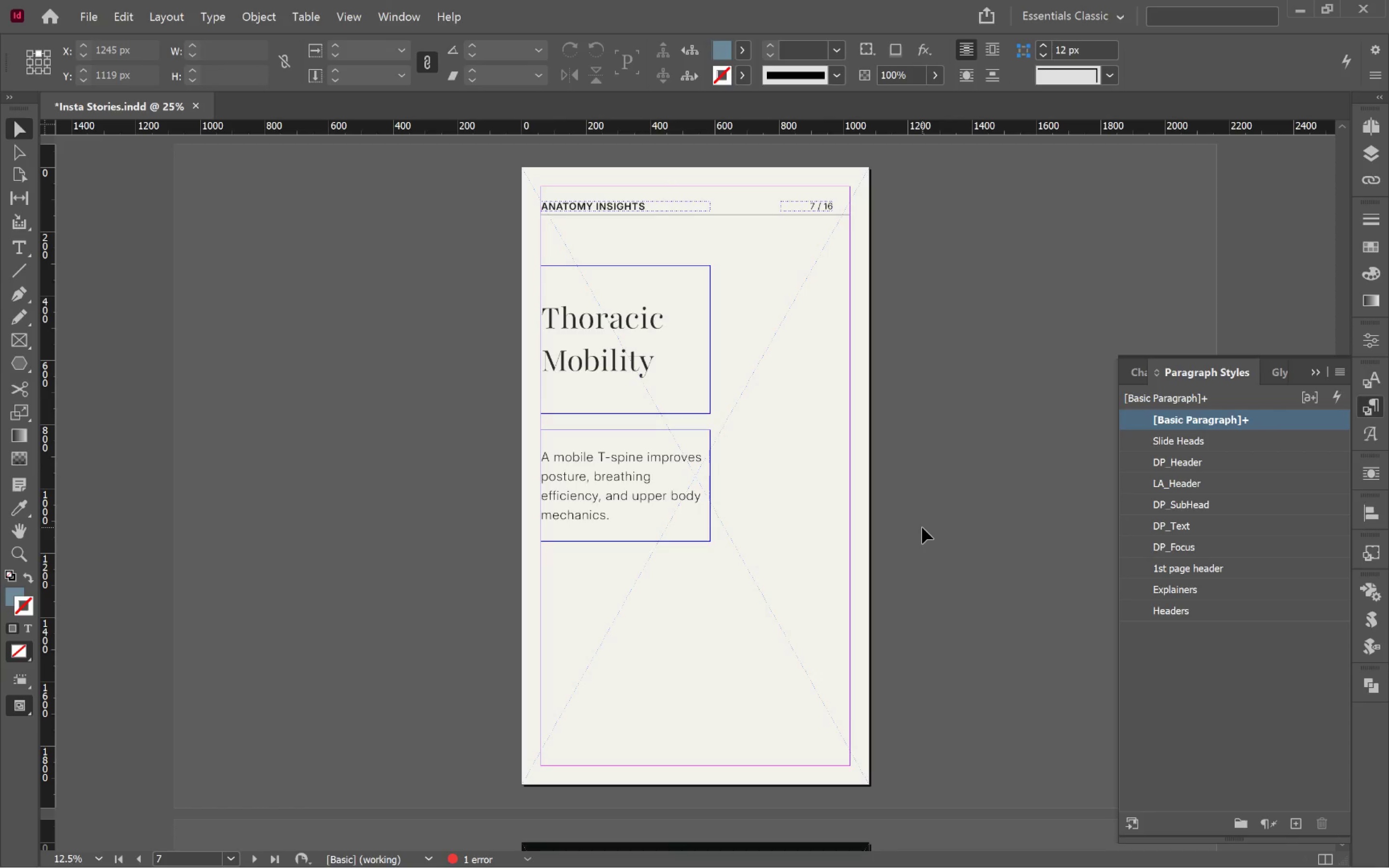 
left_click([824, 510])
 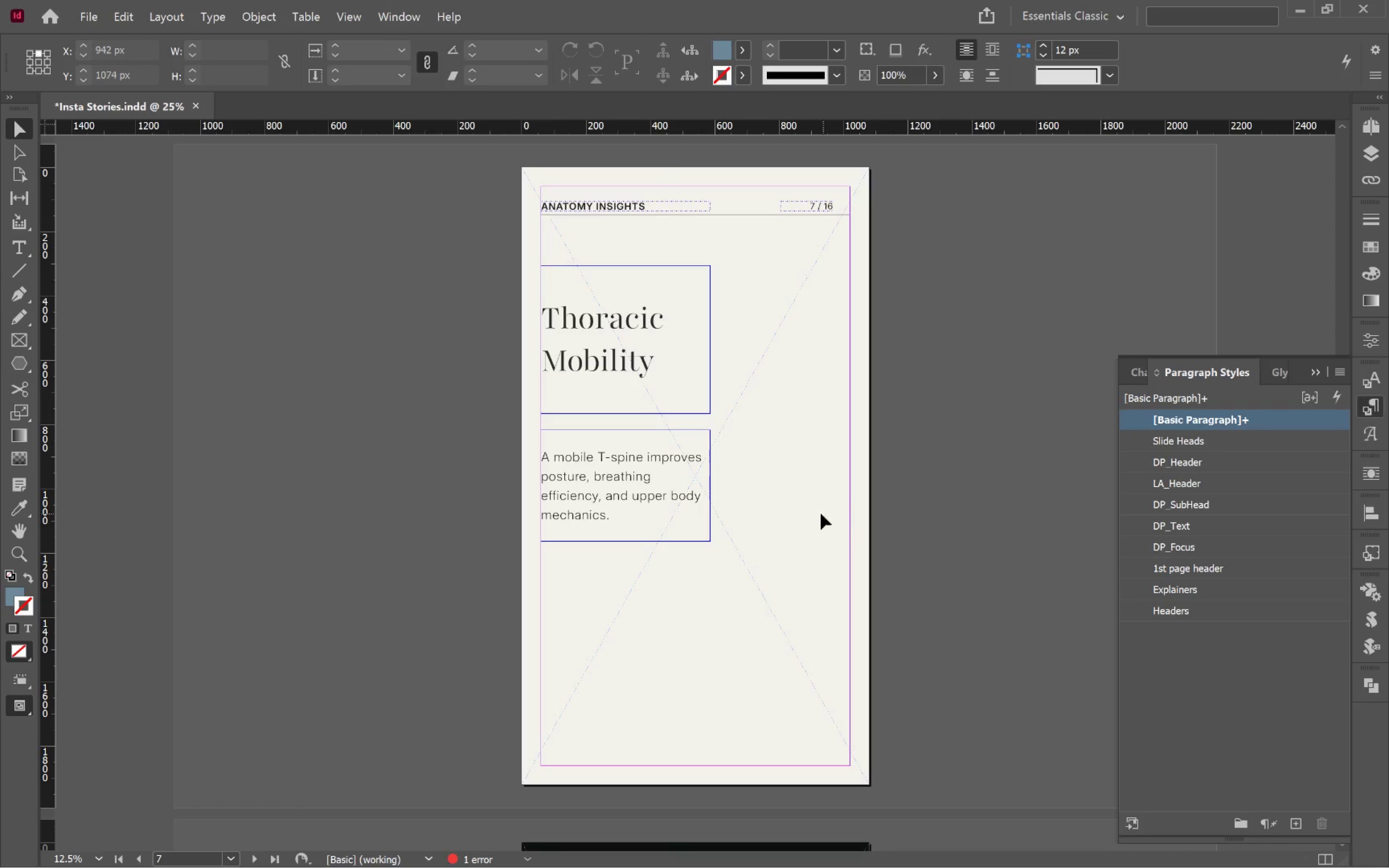 
hold_key(key=ControlLeft, duration=0.51)
hold_key(key=ShiftLeft, duration=0.52)
left_click([818, 514])
 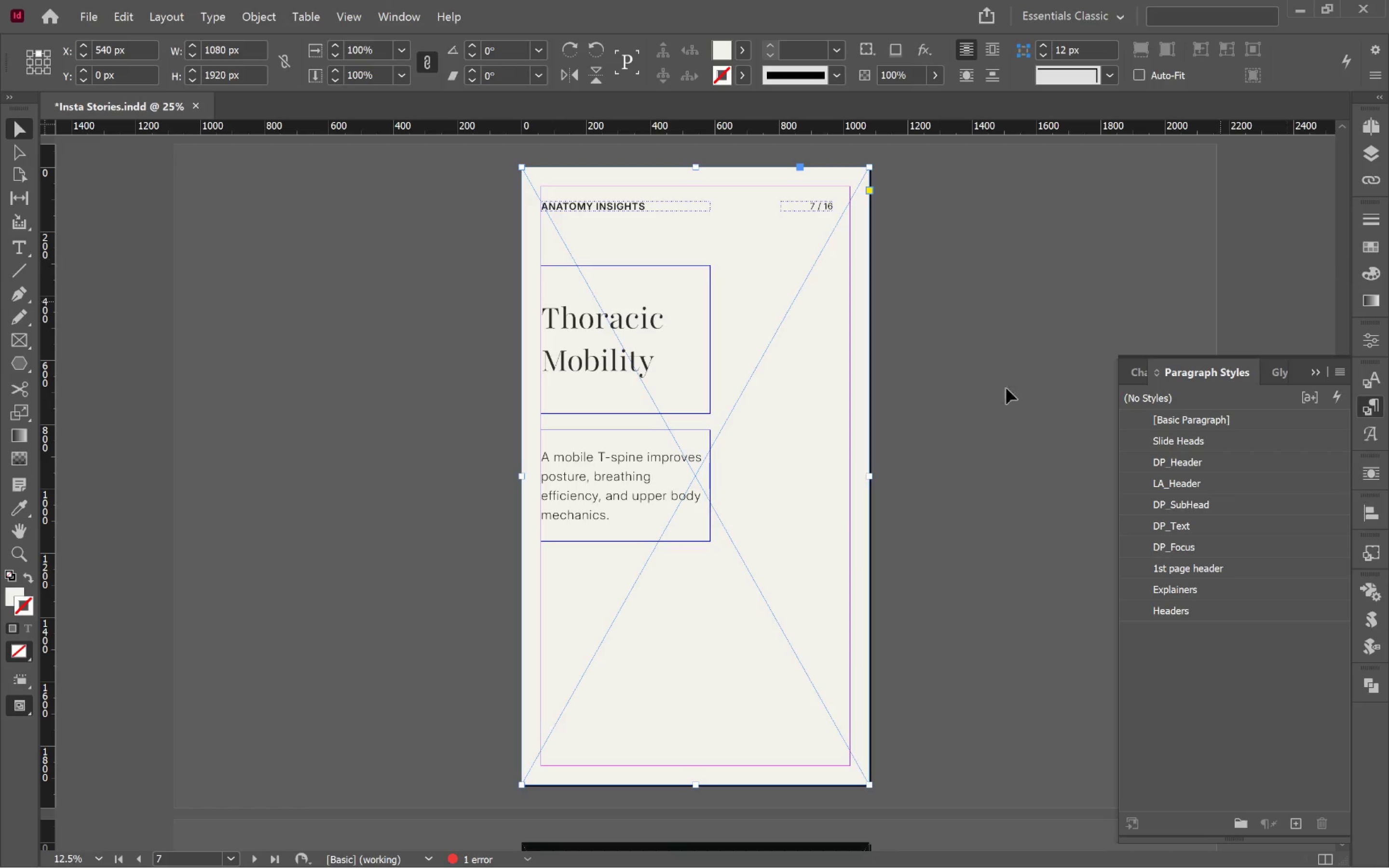 
scroll: coordinate [981, 576], scroll_direction: up, amount: 5.0
 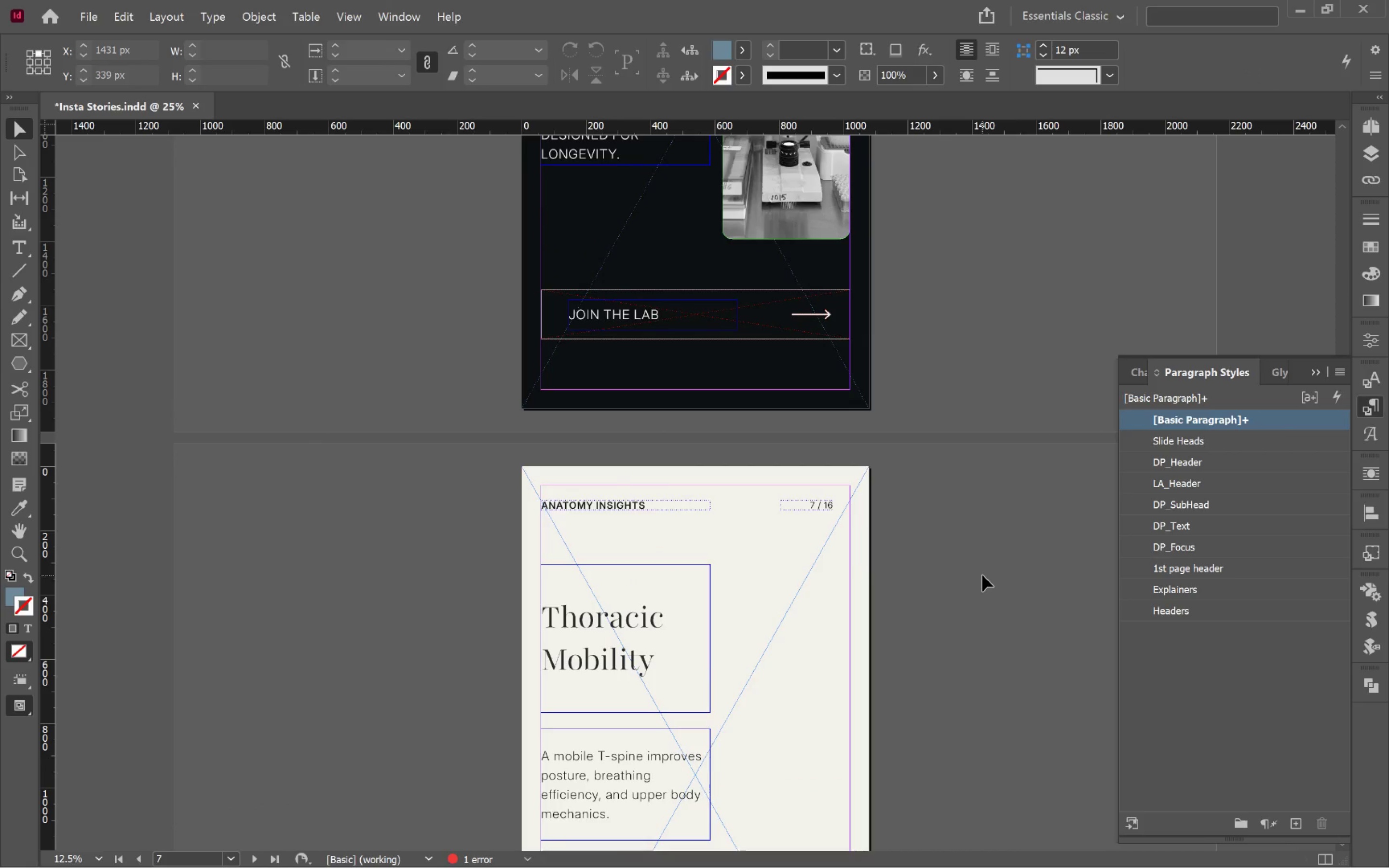 
key(Control+Z)
 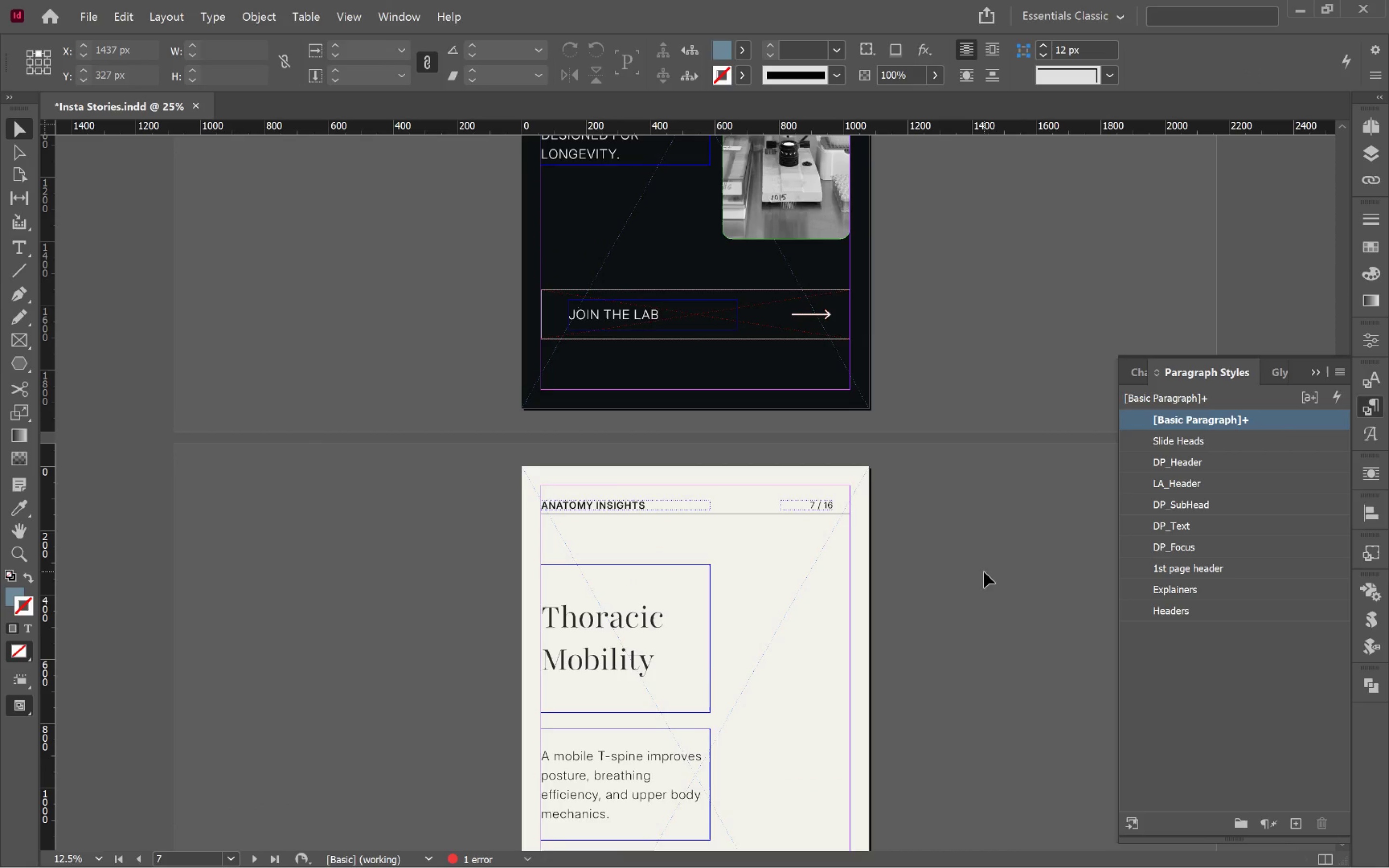 
scroll: coordinate [985, 571], scroll_direction: up, amount: 15.0
 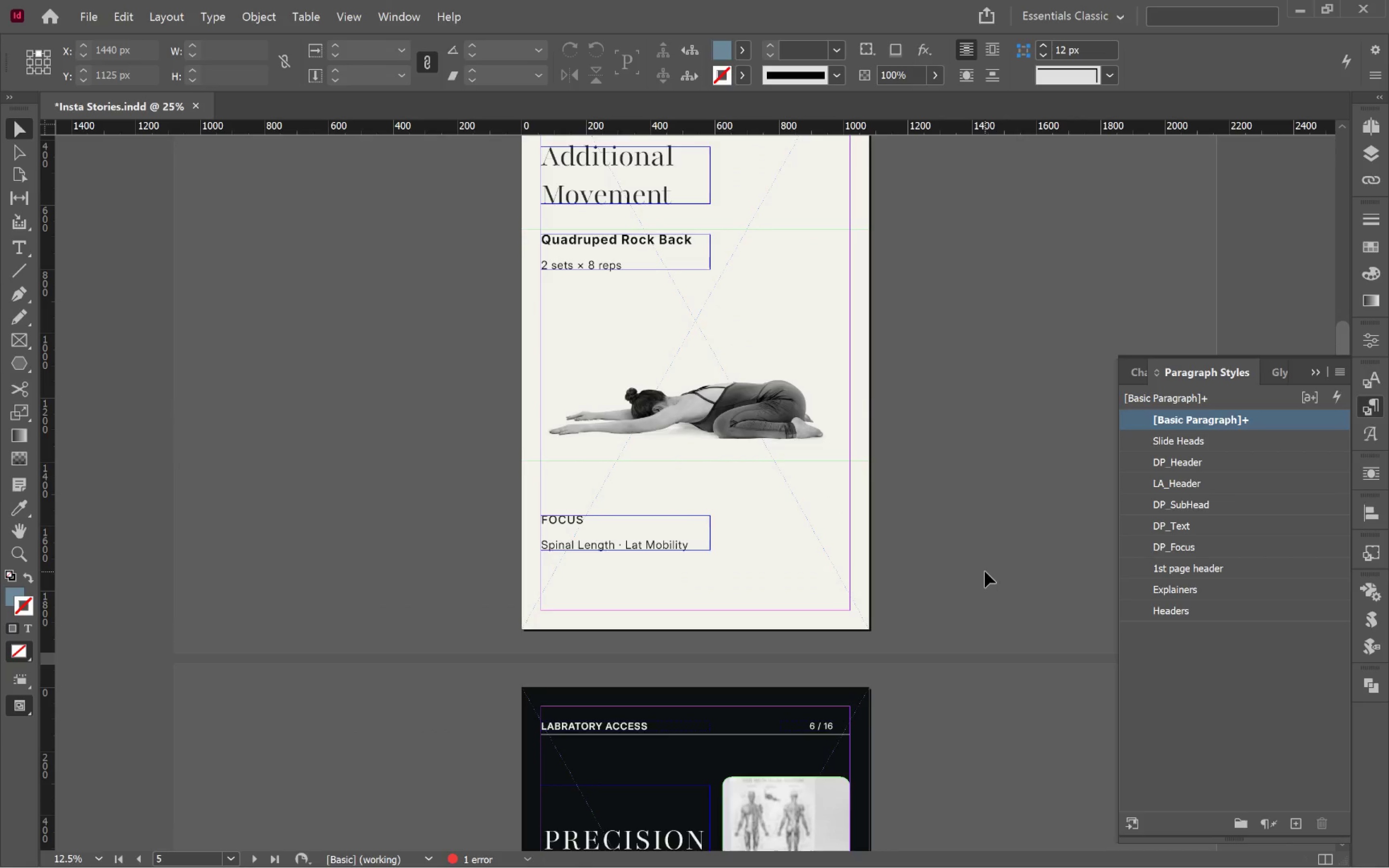 
key(Control+S)
 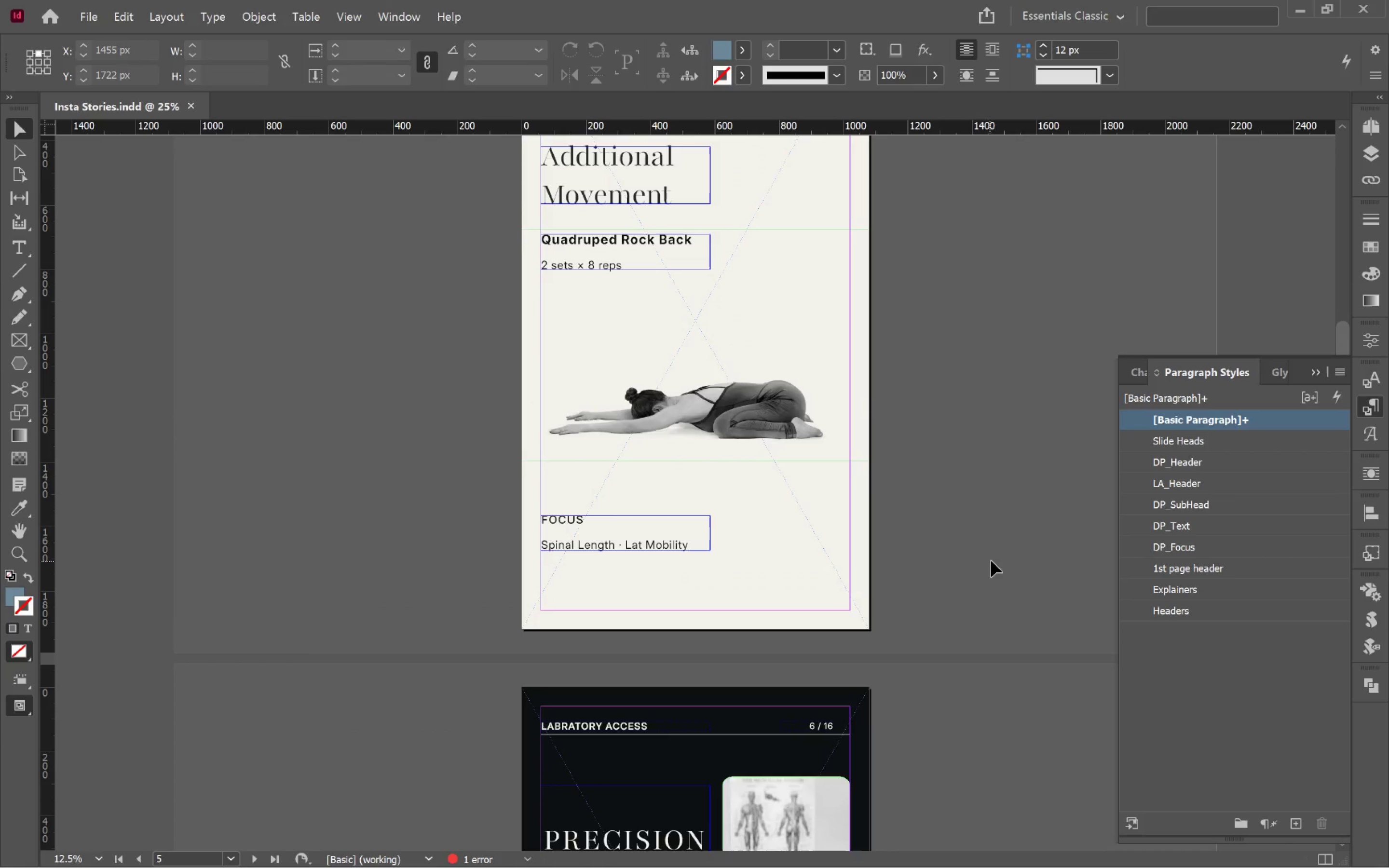 
scroll: coordinate [998, 559], scroll_direction: down, amount: 13.0
 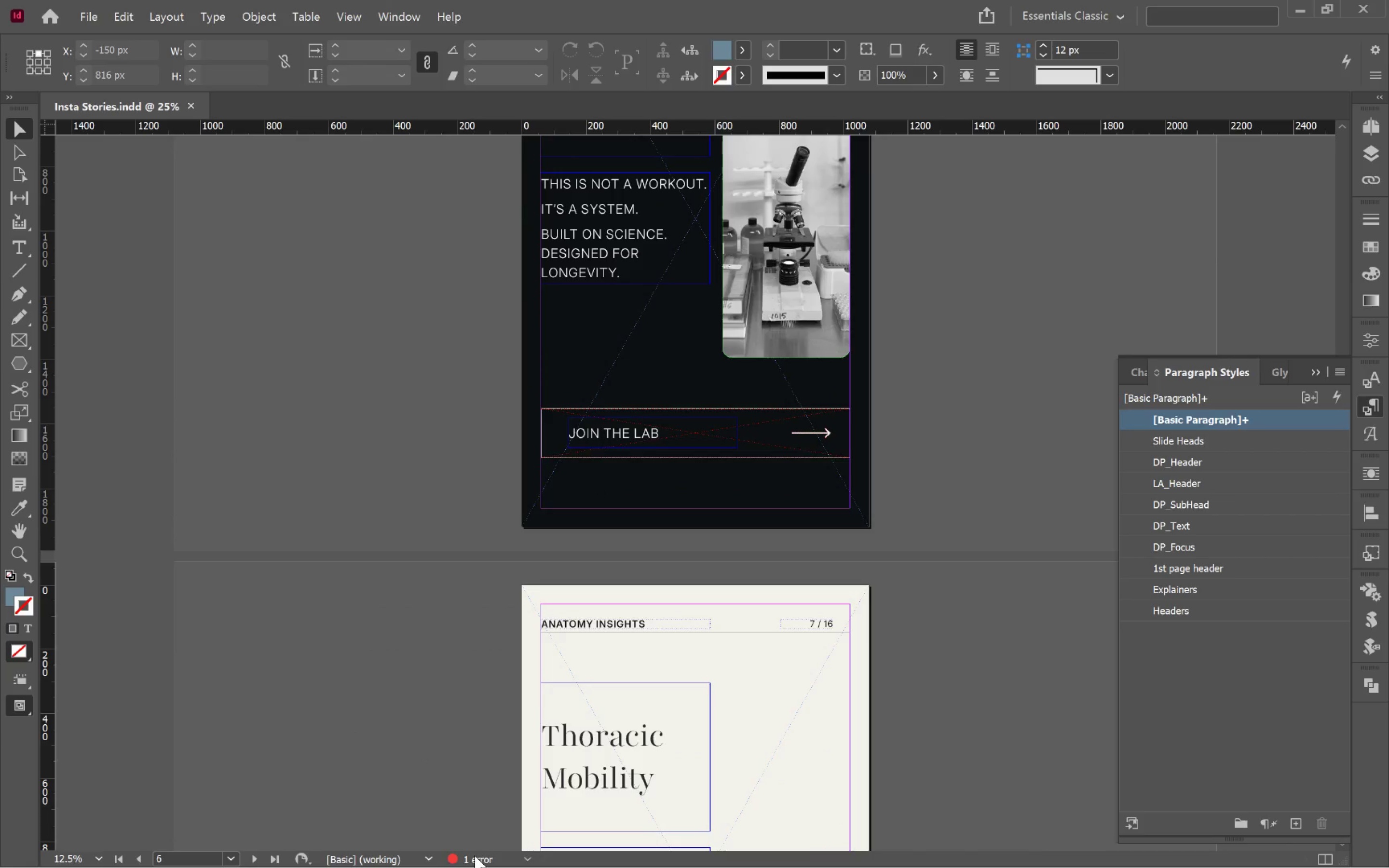 
double_click([475, 855])
 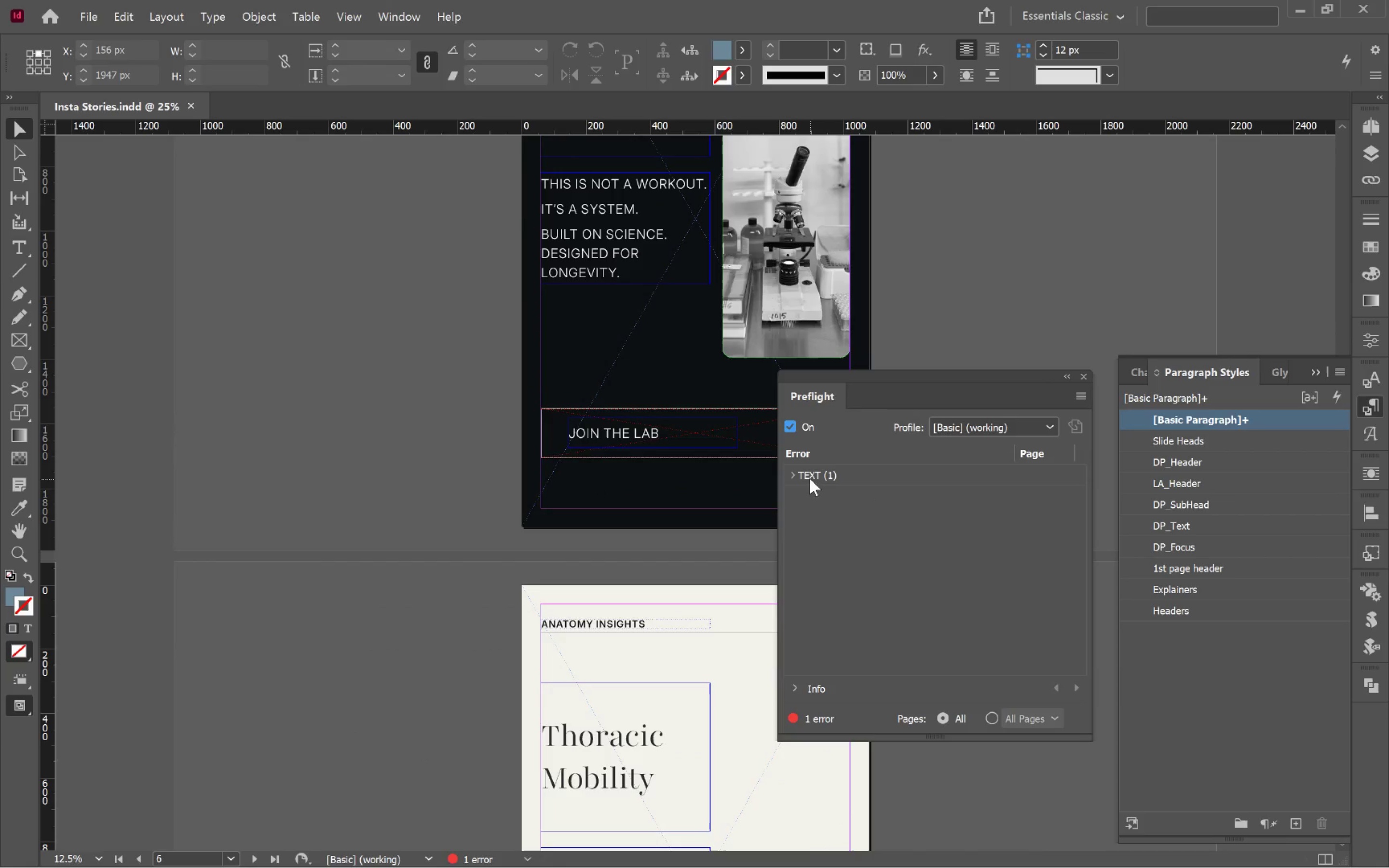 
left_click_drag(start_coordinate=[790, 471], to_coordinate=[792, 473])
 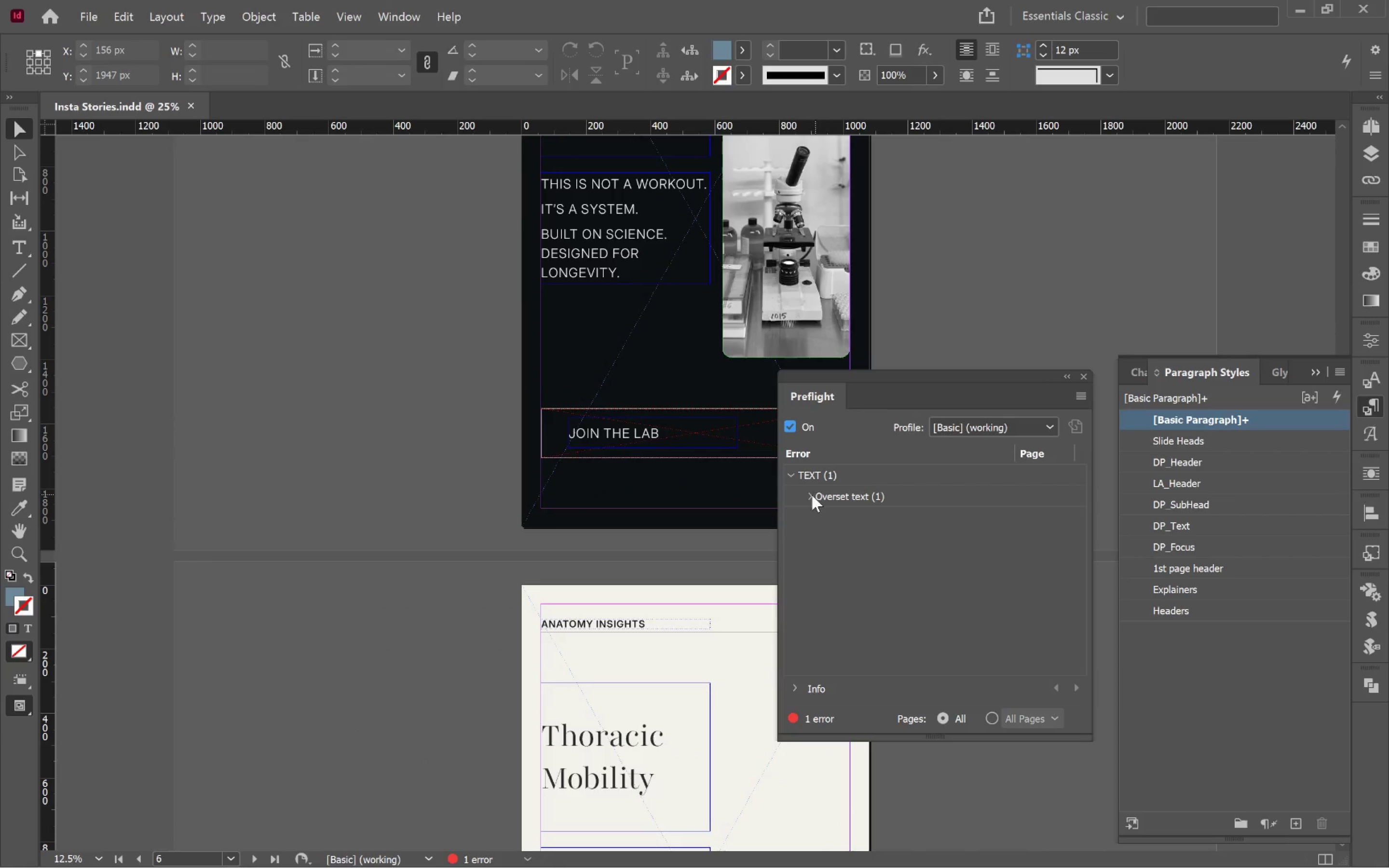 
left_click([811, 494])
 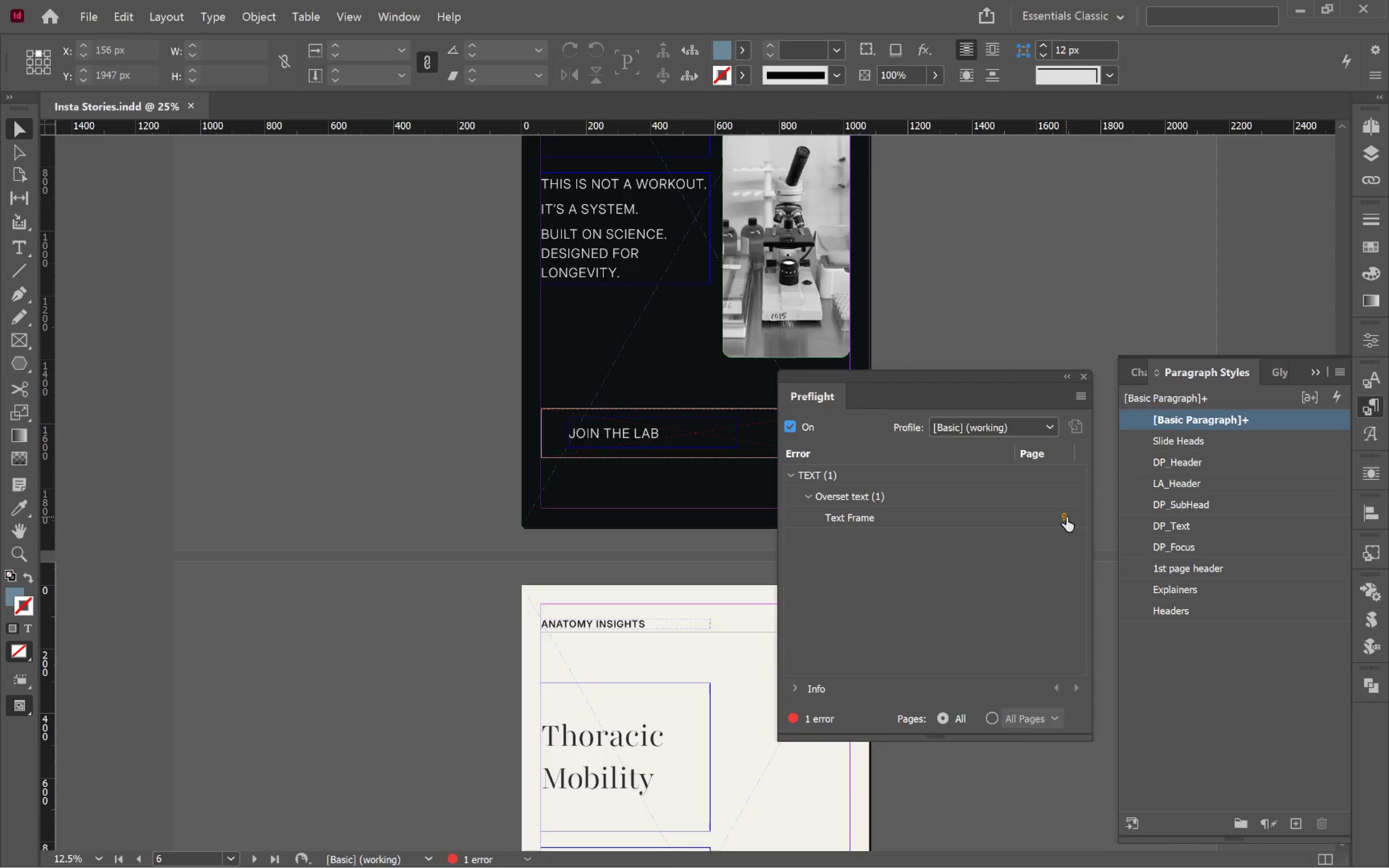 
left_click([1066, 516])
 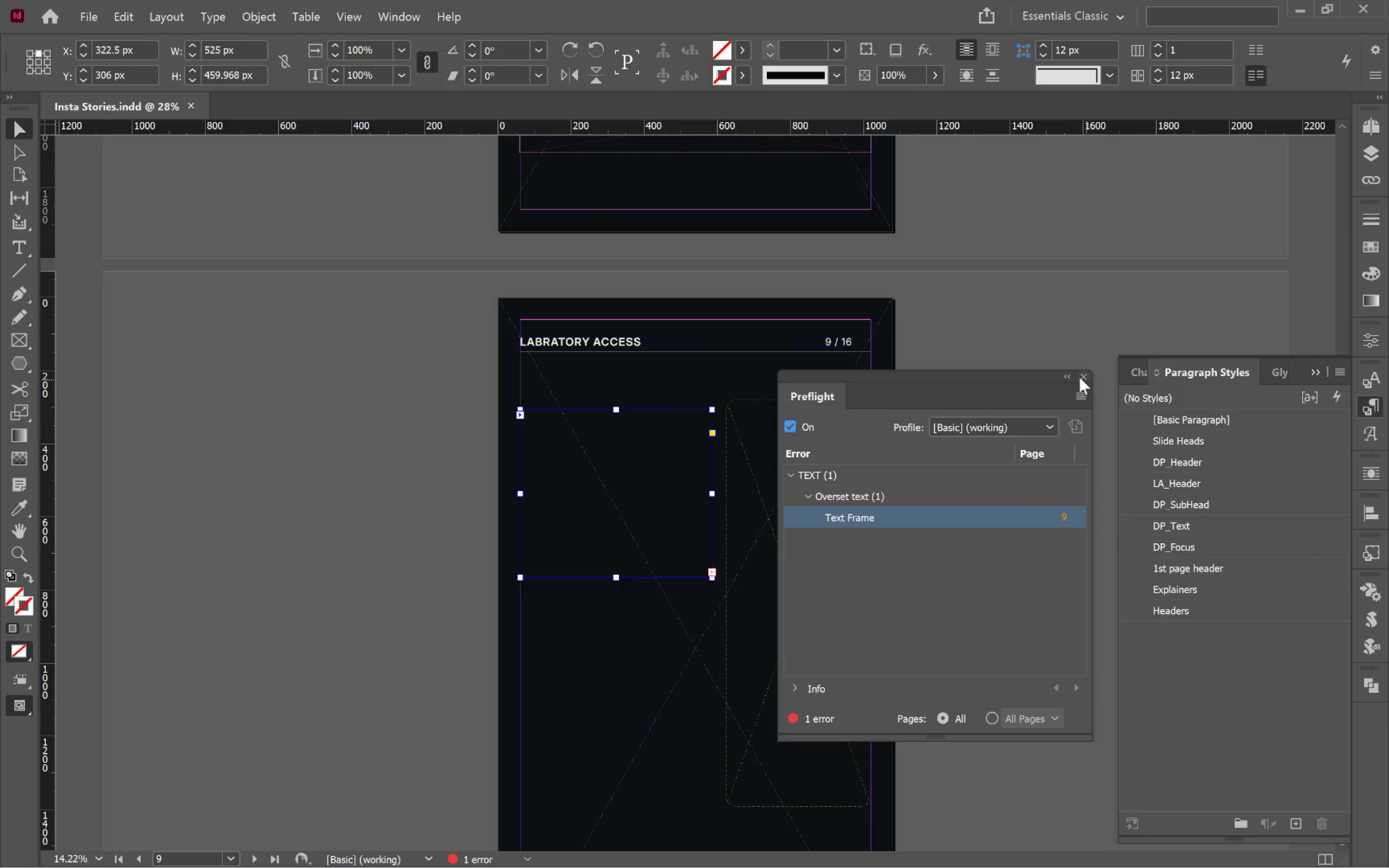 
wait(5.61)
 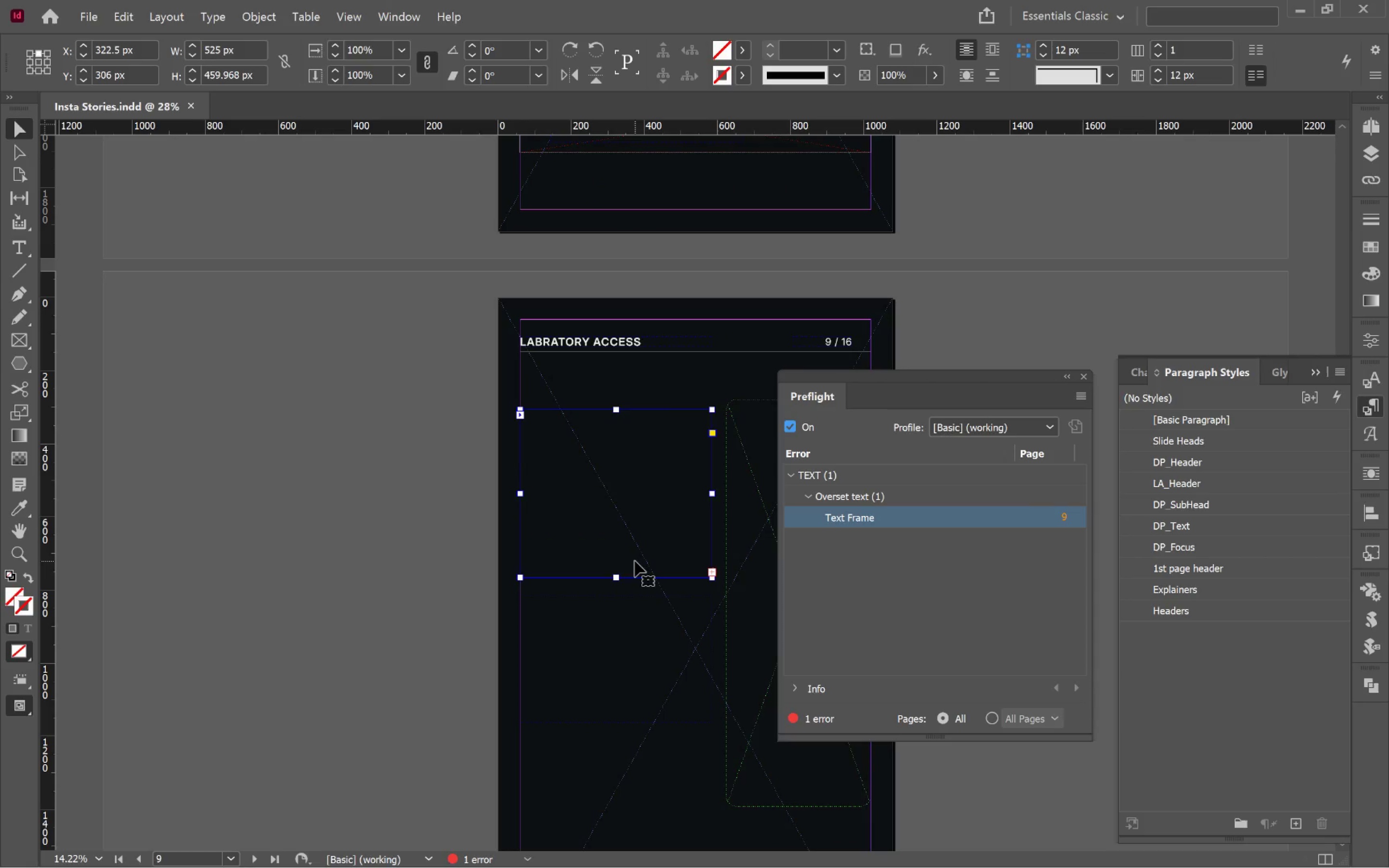 
left_click([1082, 377])
 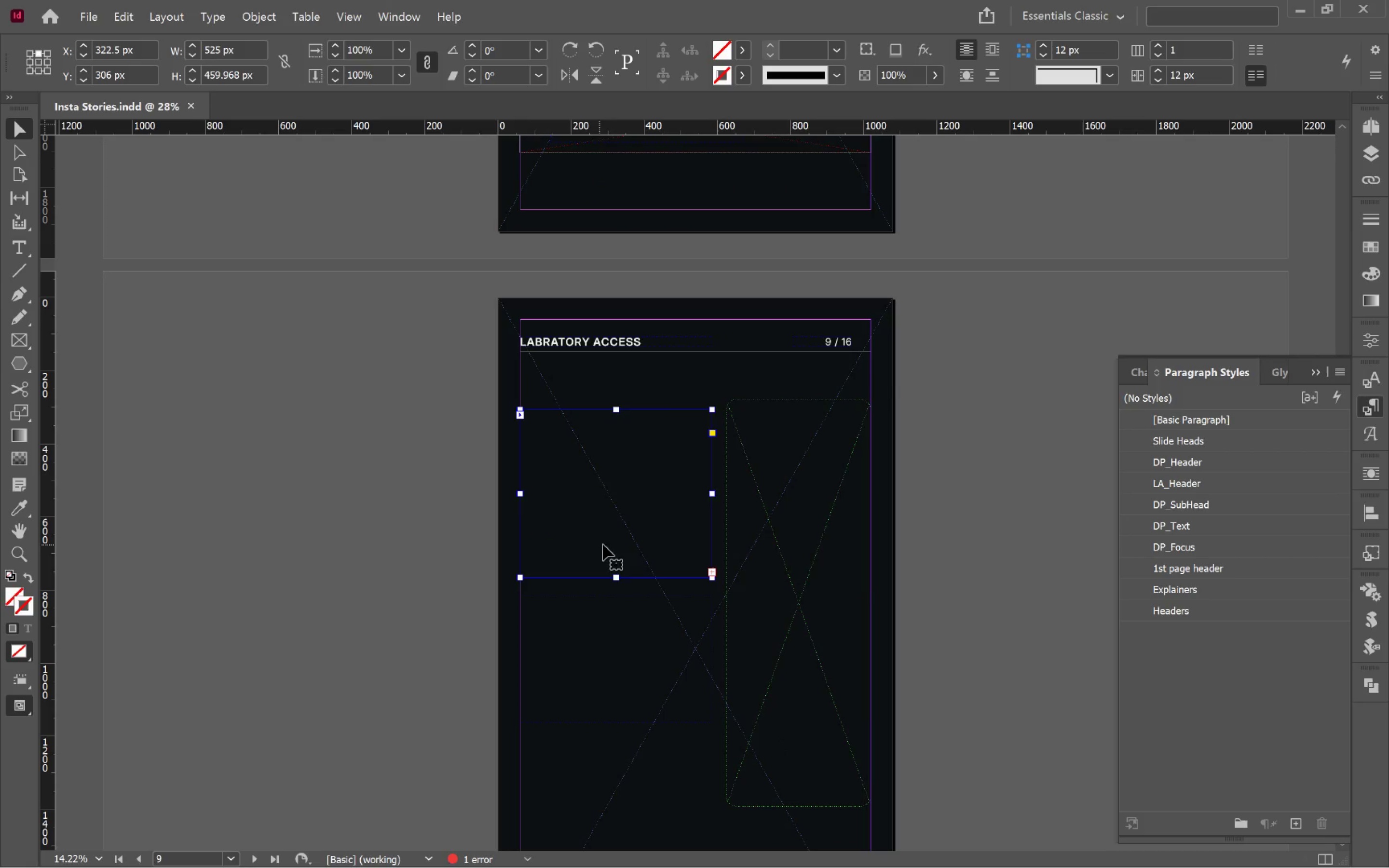 
left_click([615, 544])
 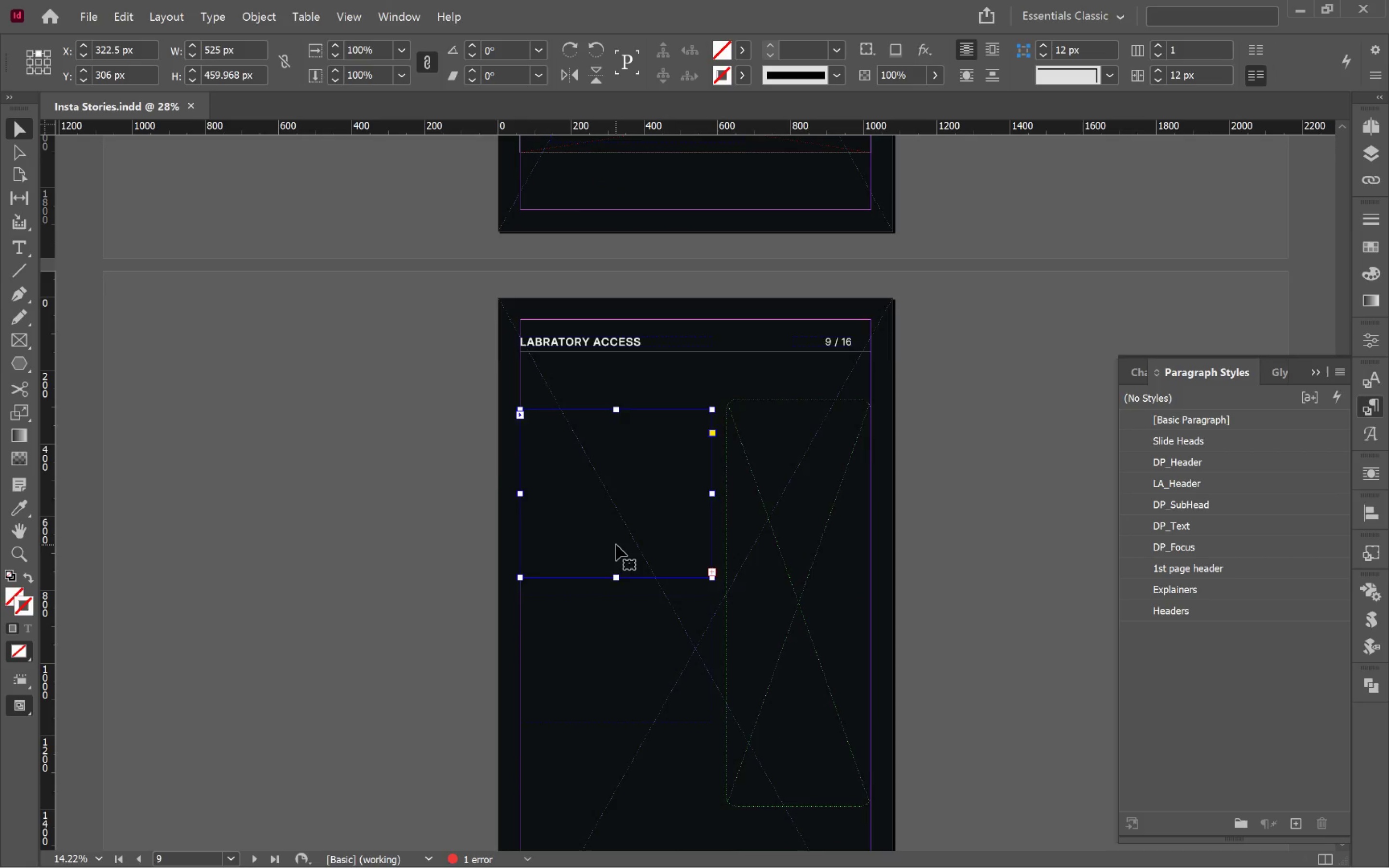 
scroll: coordinate [616, 544], scroll_direction: up, amount: 13.0
 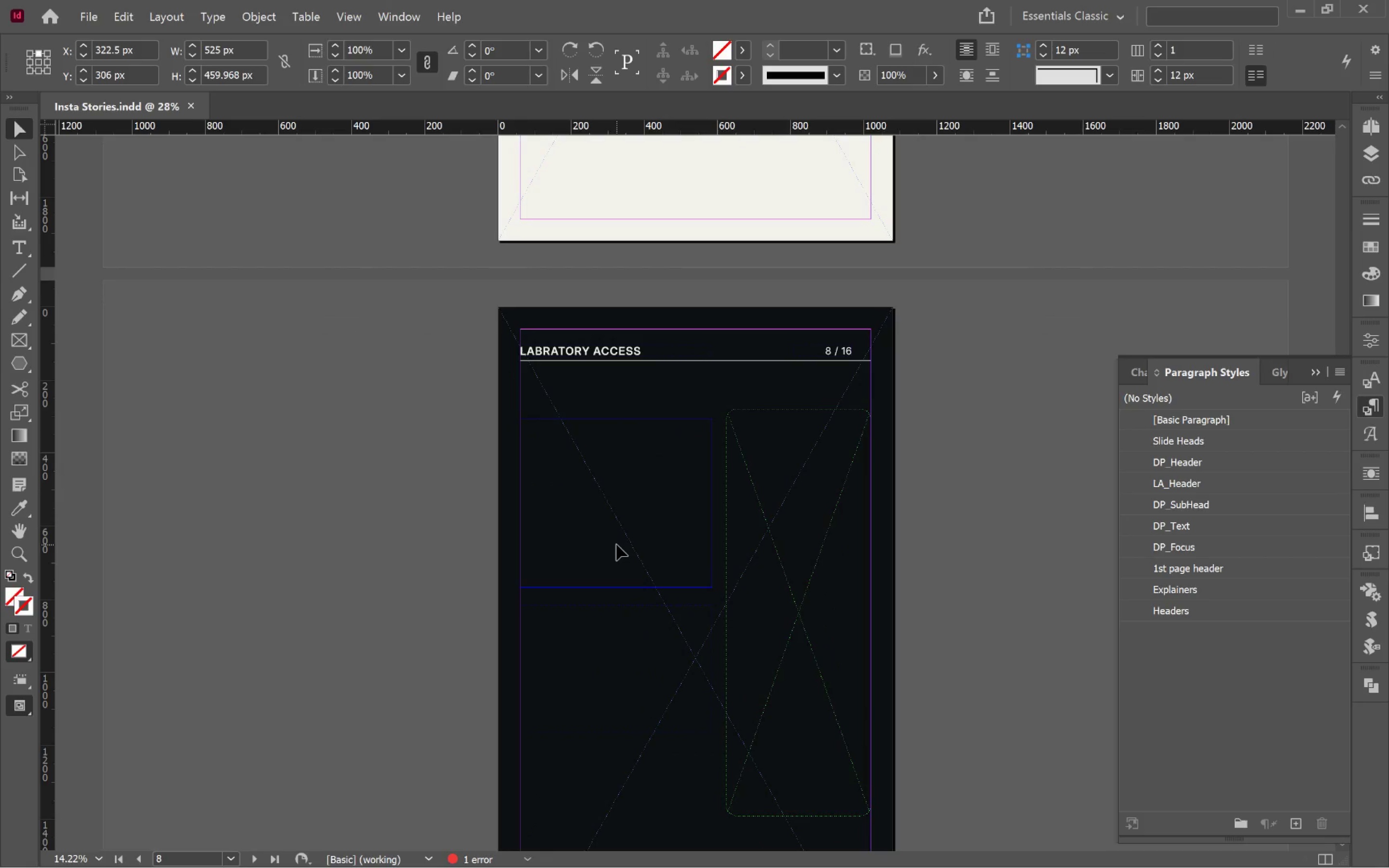 
scroll: coordinate [619, 545], scroll_direction: down, amount: 12.0
 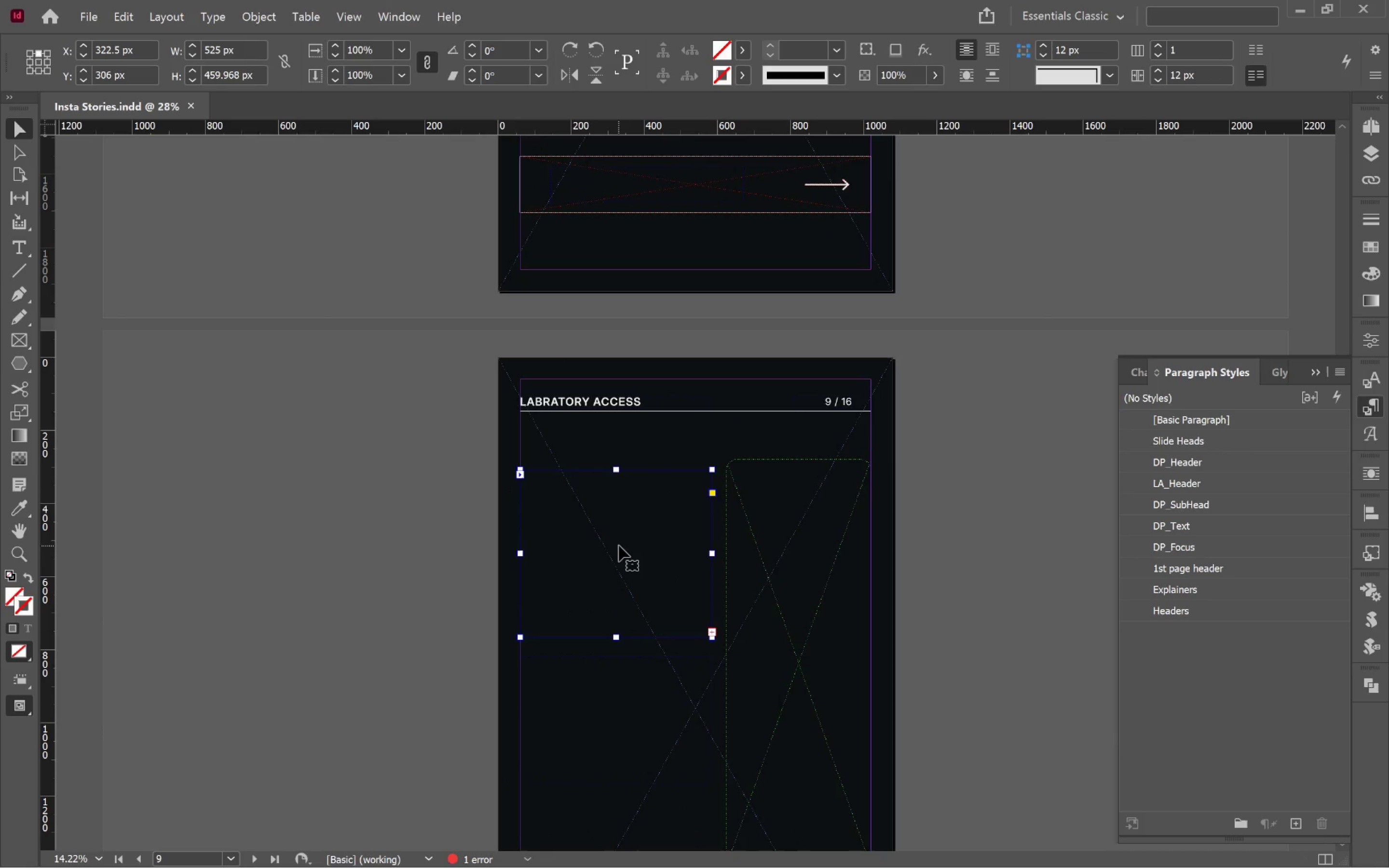 
double_click([619, 546])
 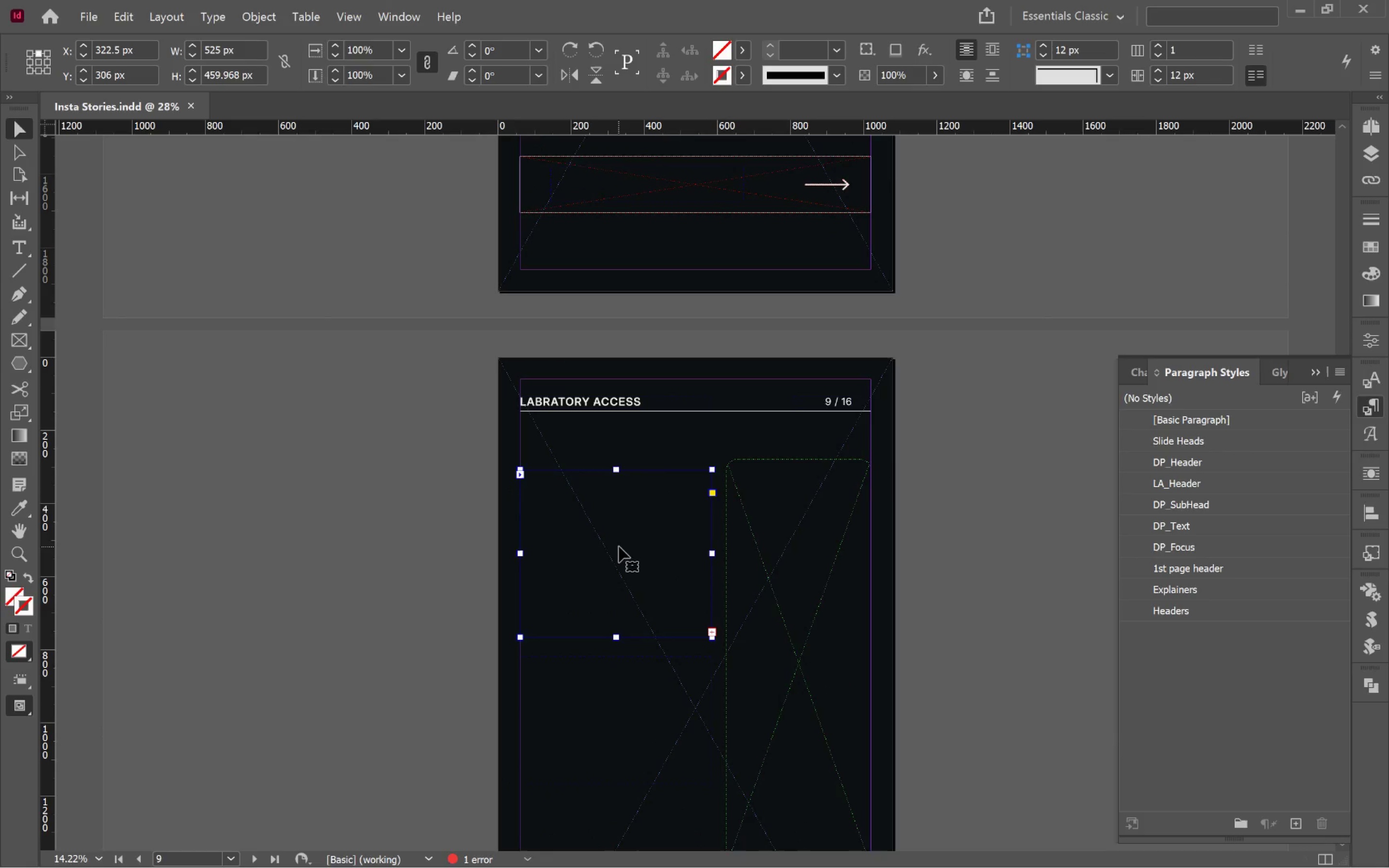 
key(Control+A)
 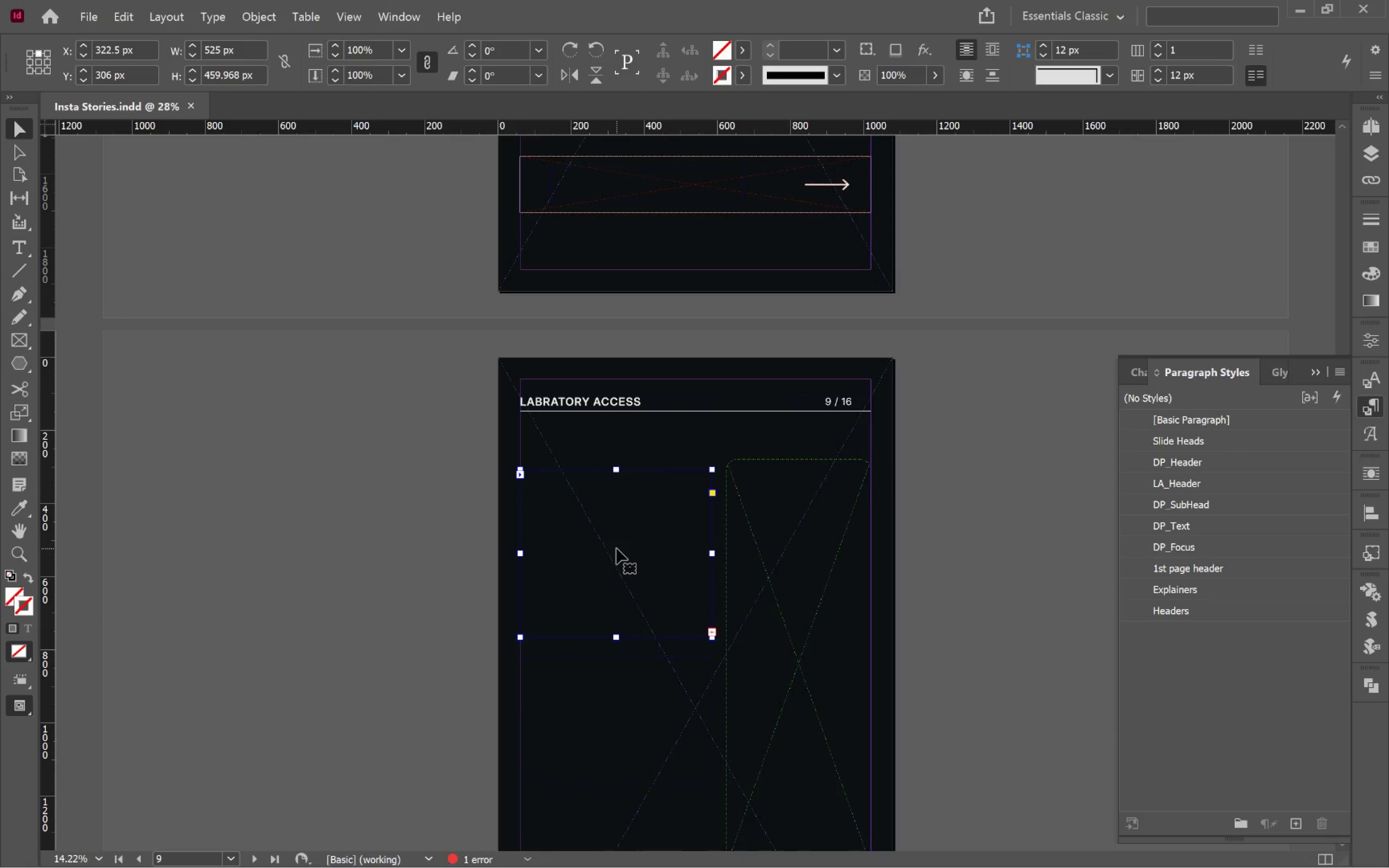 
double_click([616, 548])
 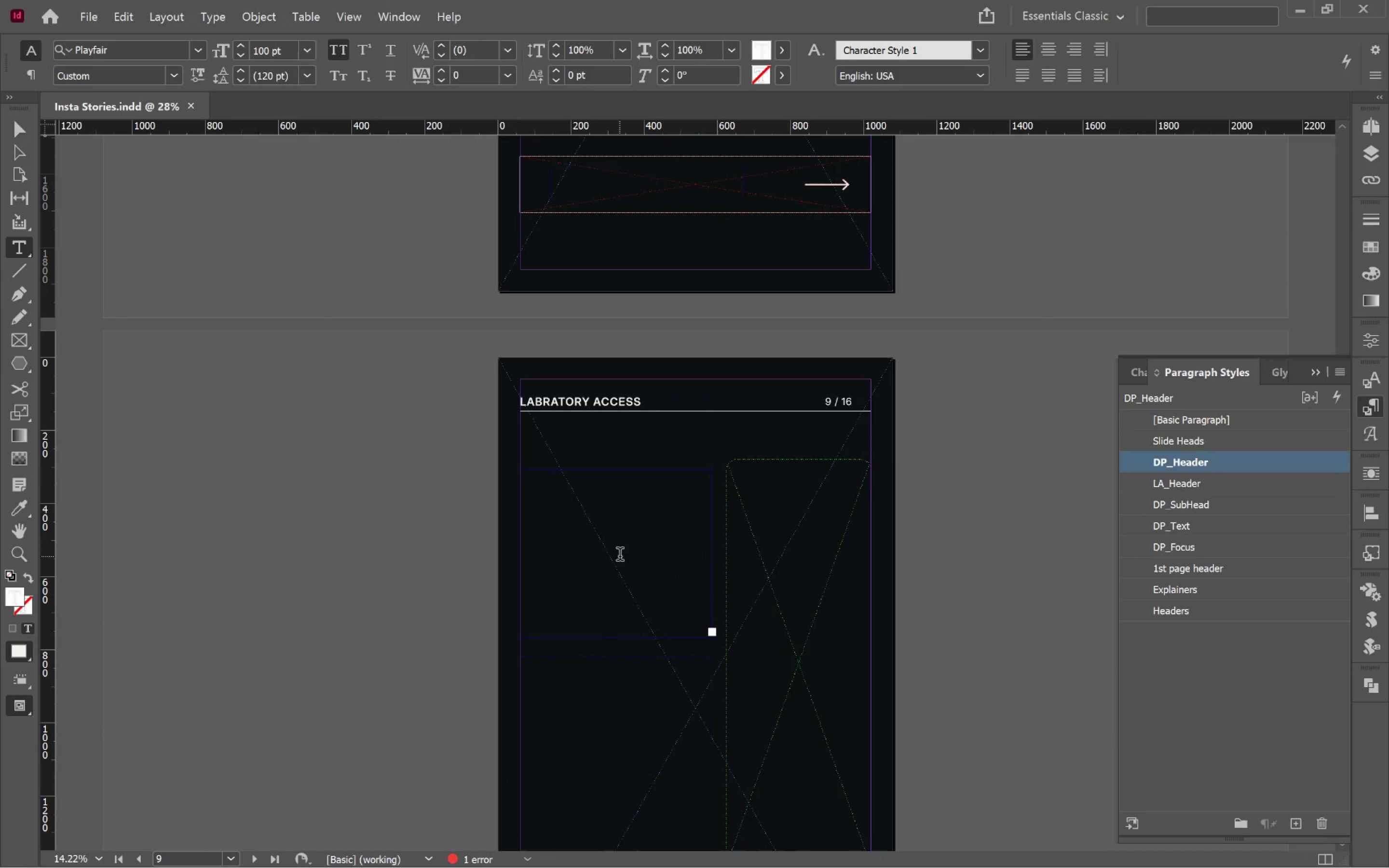 
key(Control+A)
 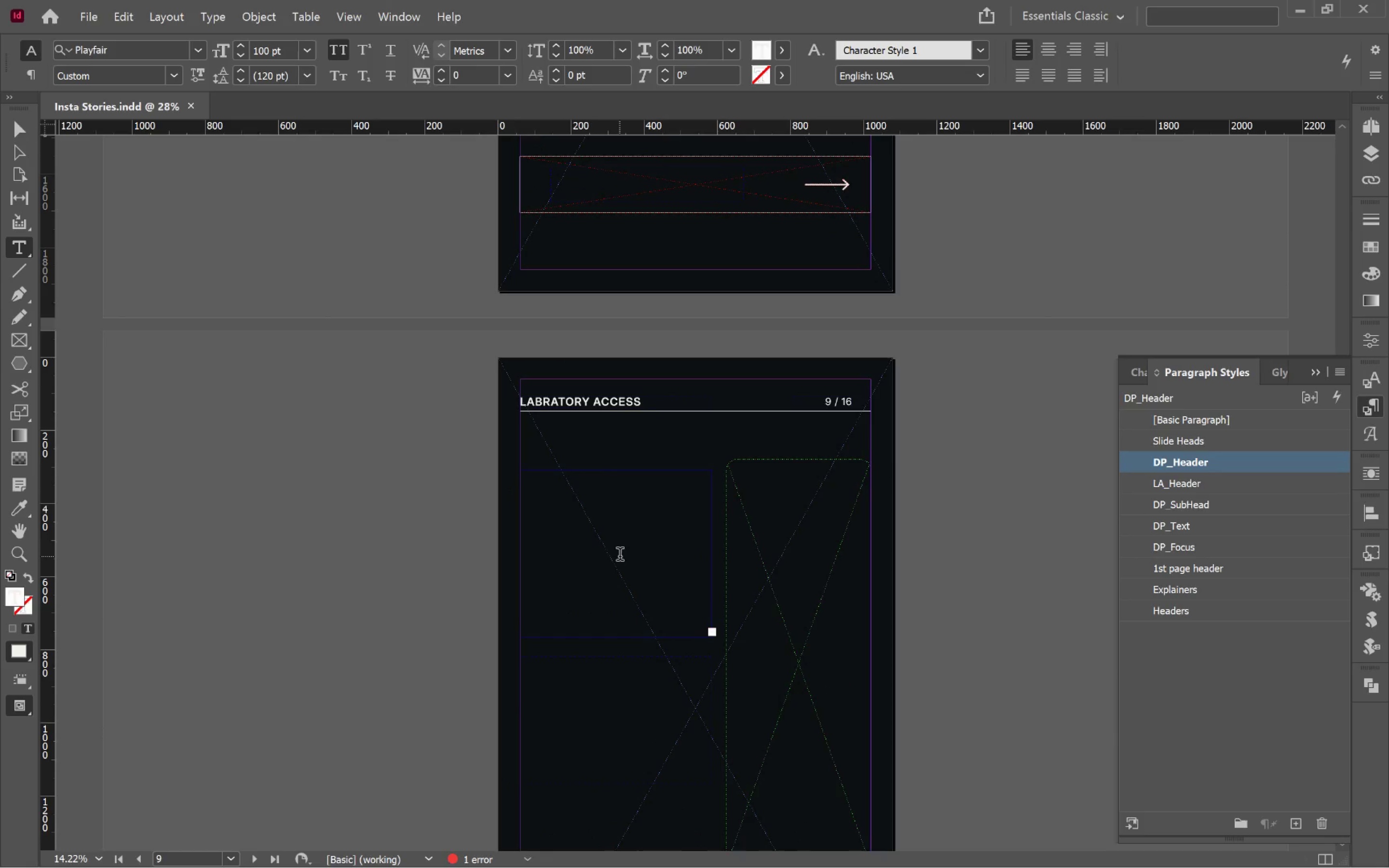 
key(Backspace)
 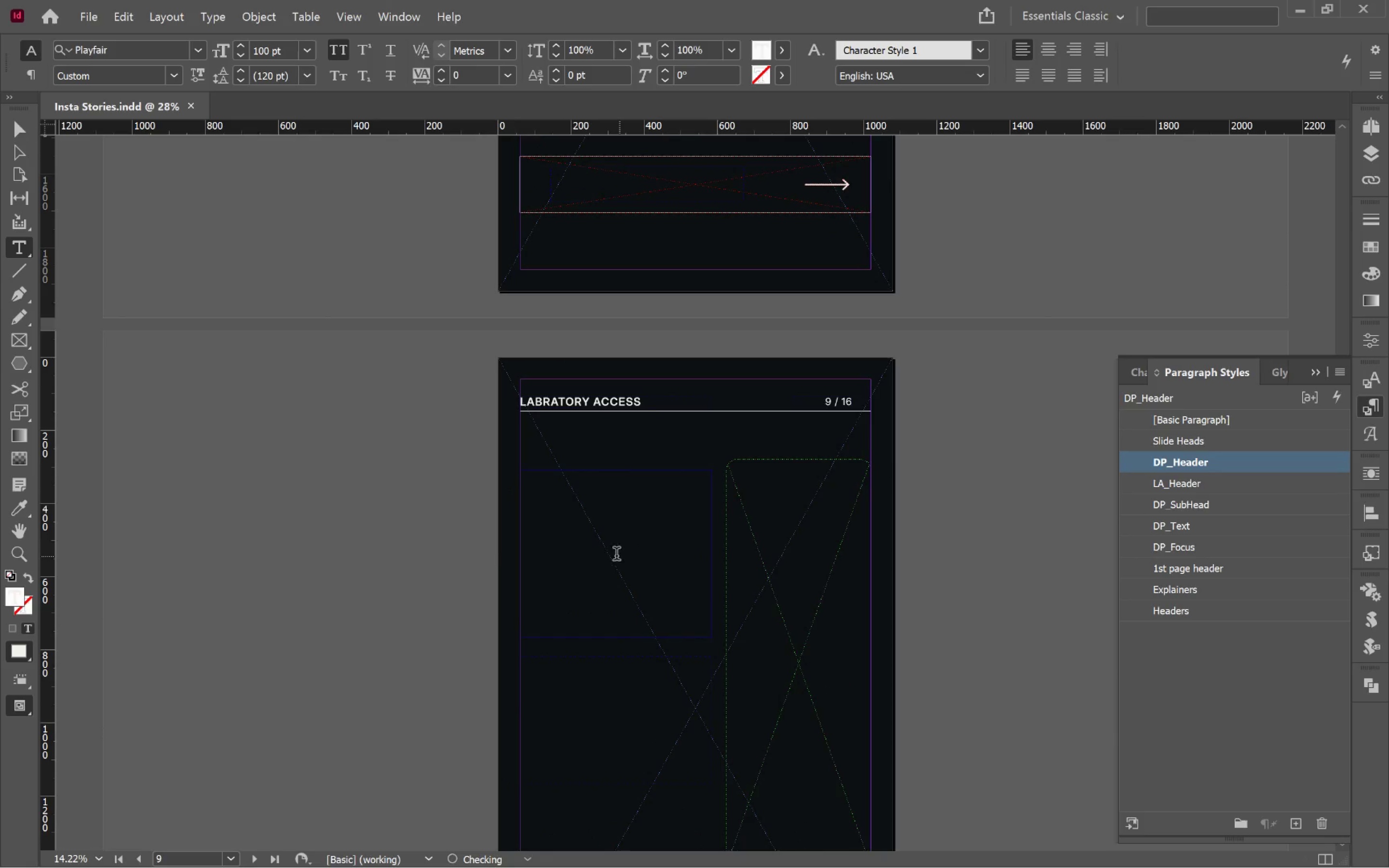 
hold_key(key=ControlLeft, duration=0.56)
left_click([380, 543])
 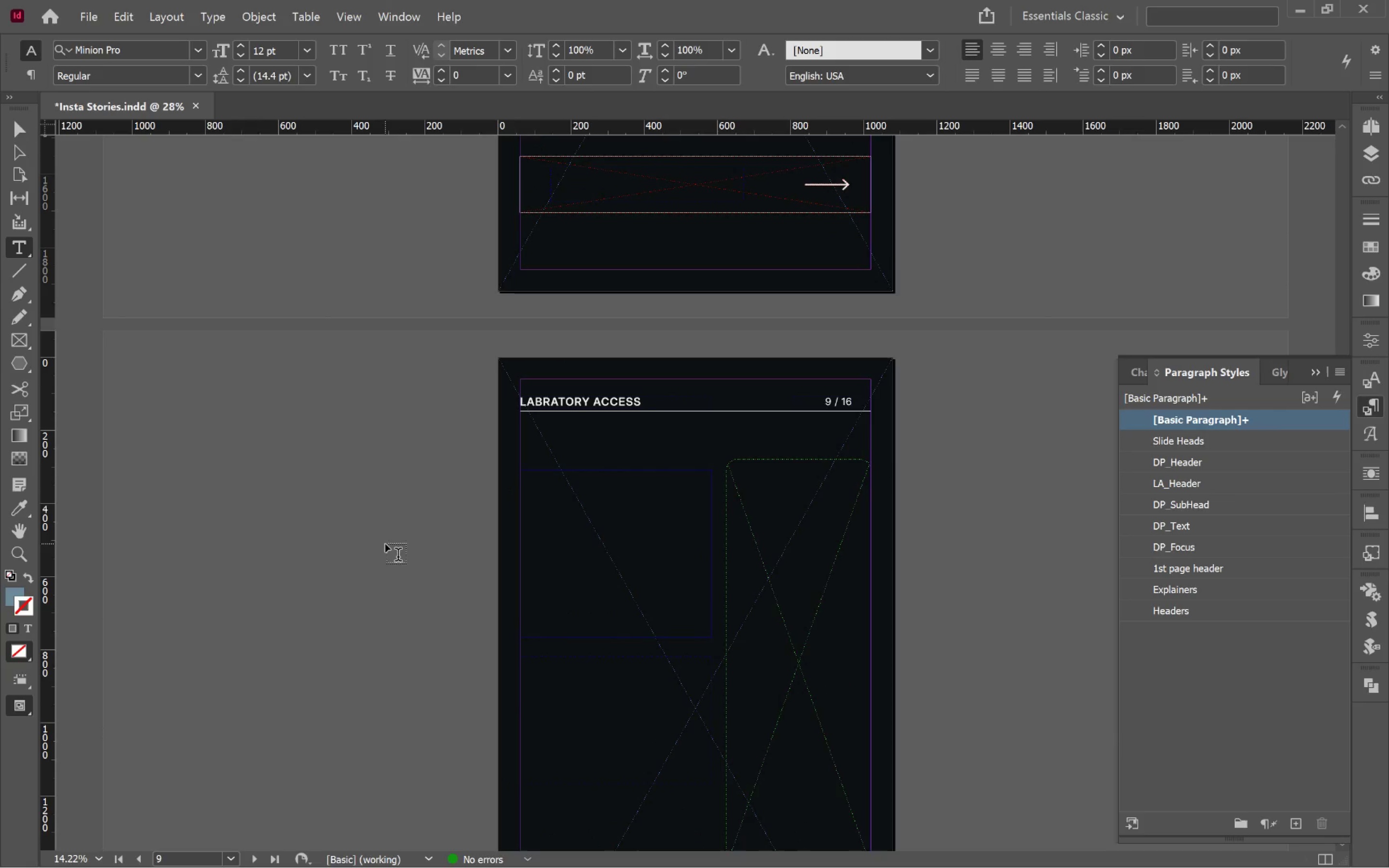 
key(V)
 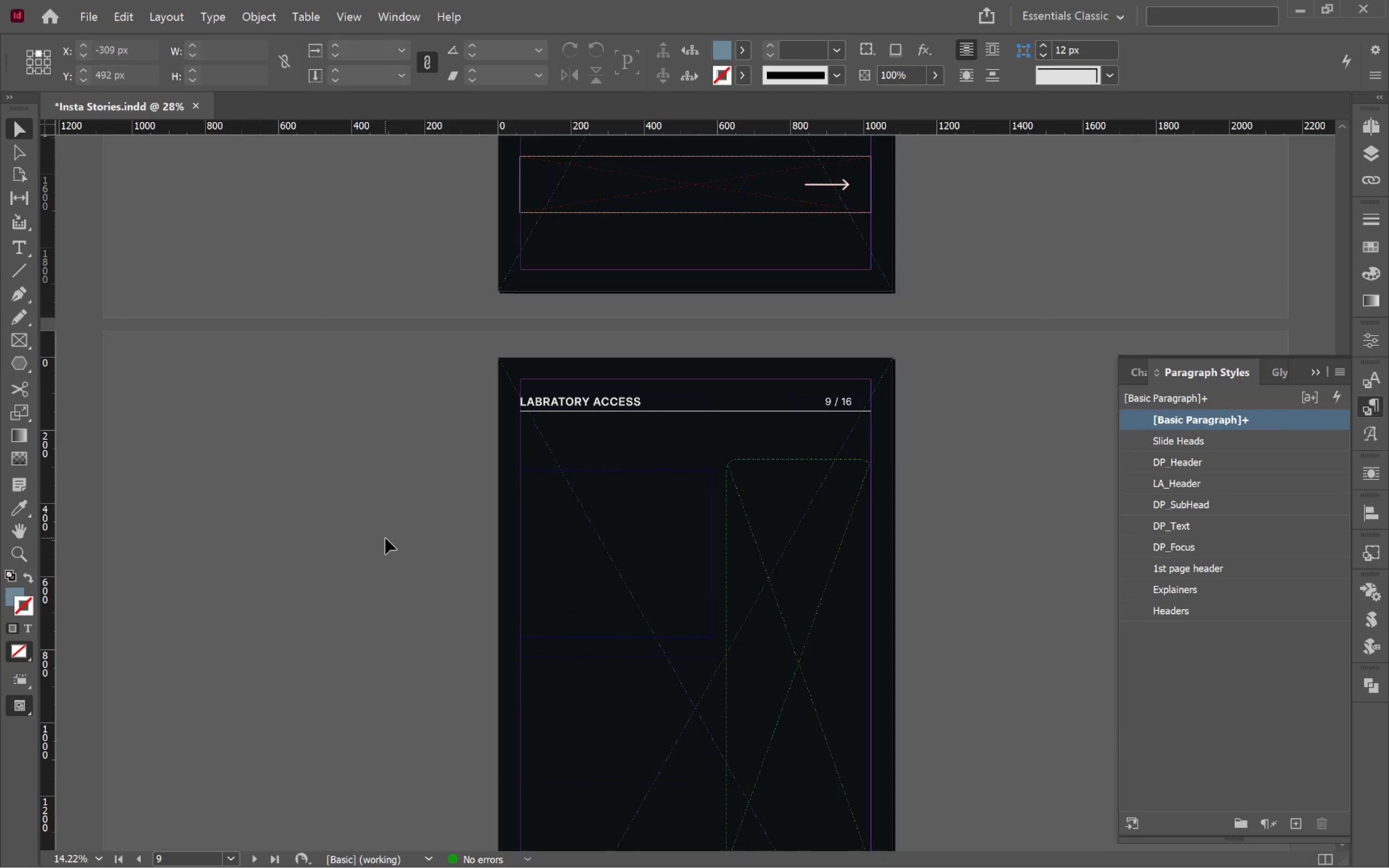 
left_click([385, 538])
 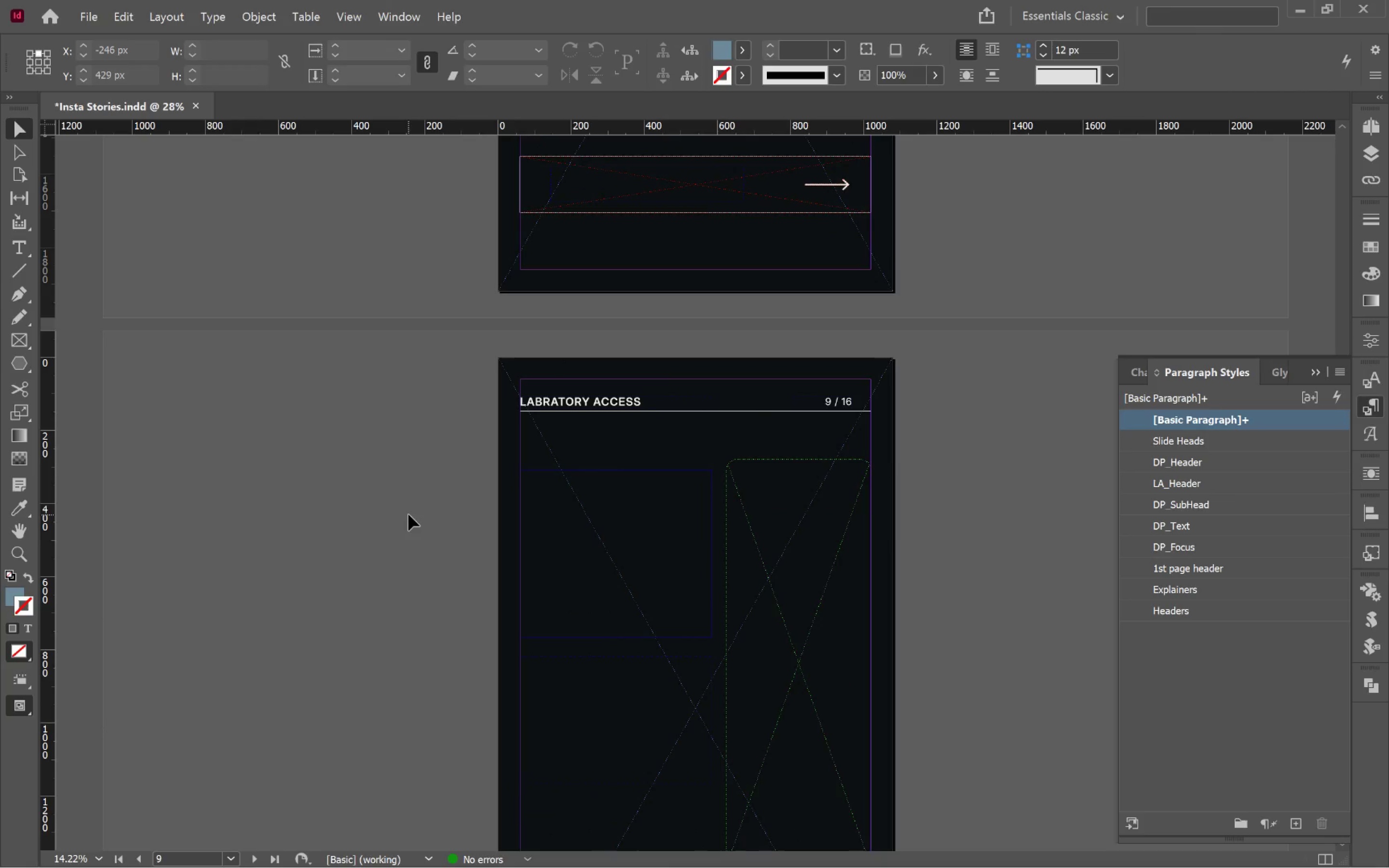 
left_click([409, 541])
 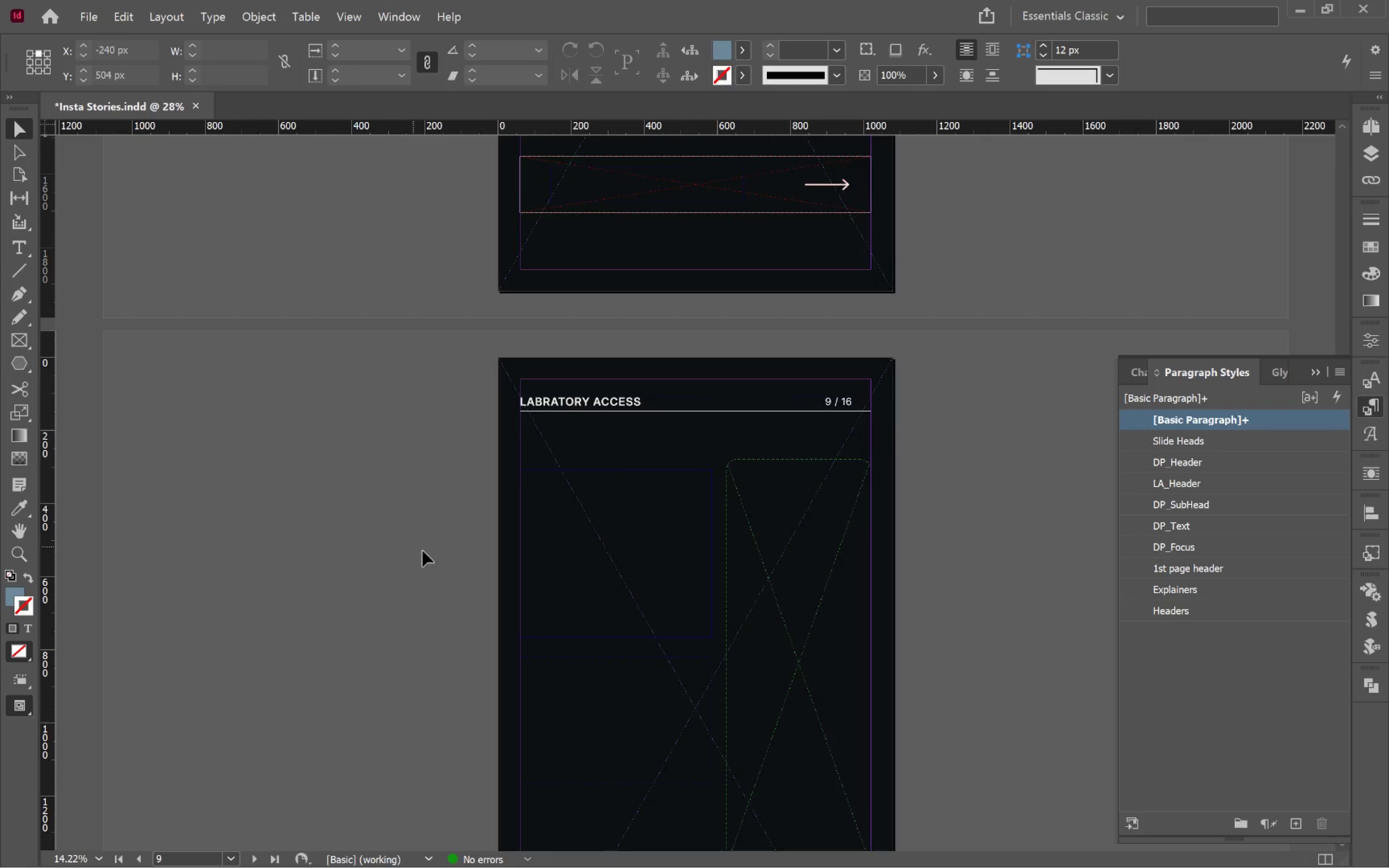 
key(Control+S)
 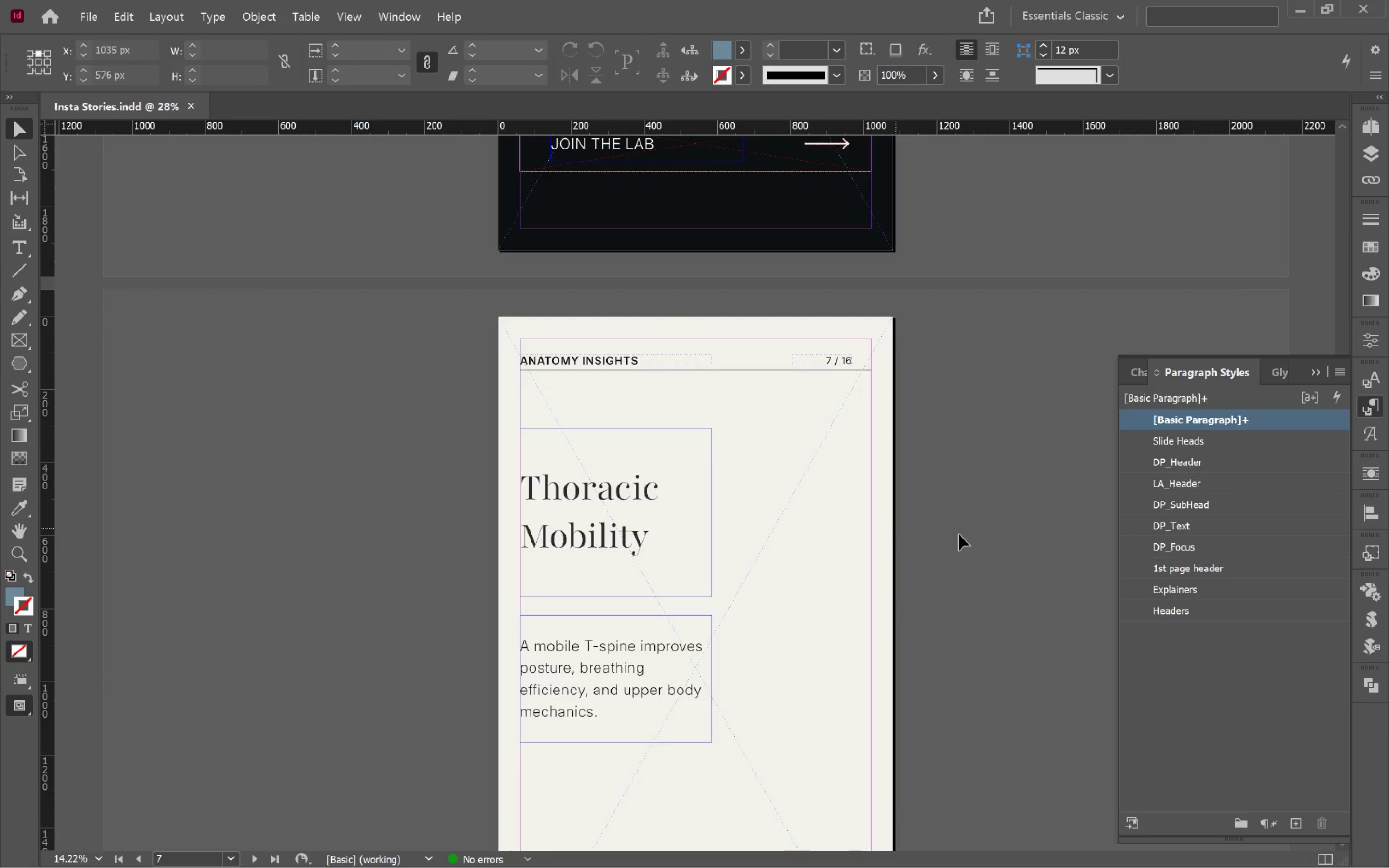 
scroll: coordinate [456, 569], scroll_direction: up, amount: 25.0
 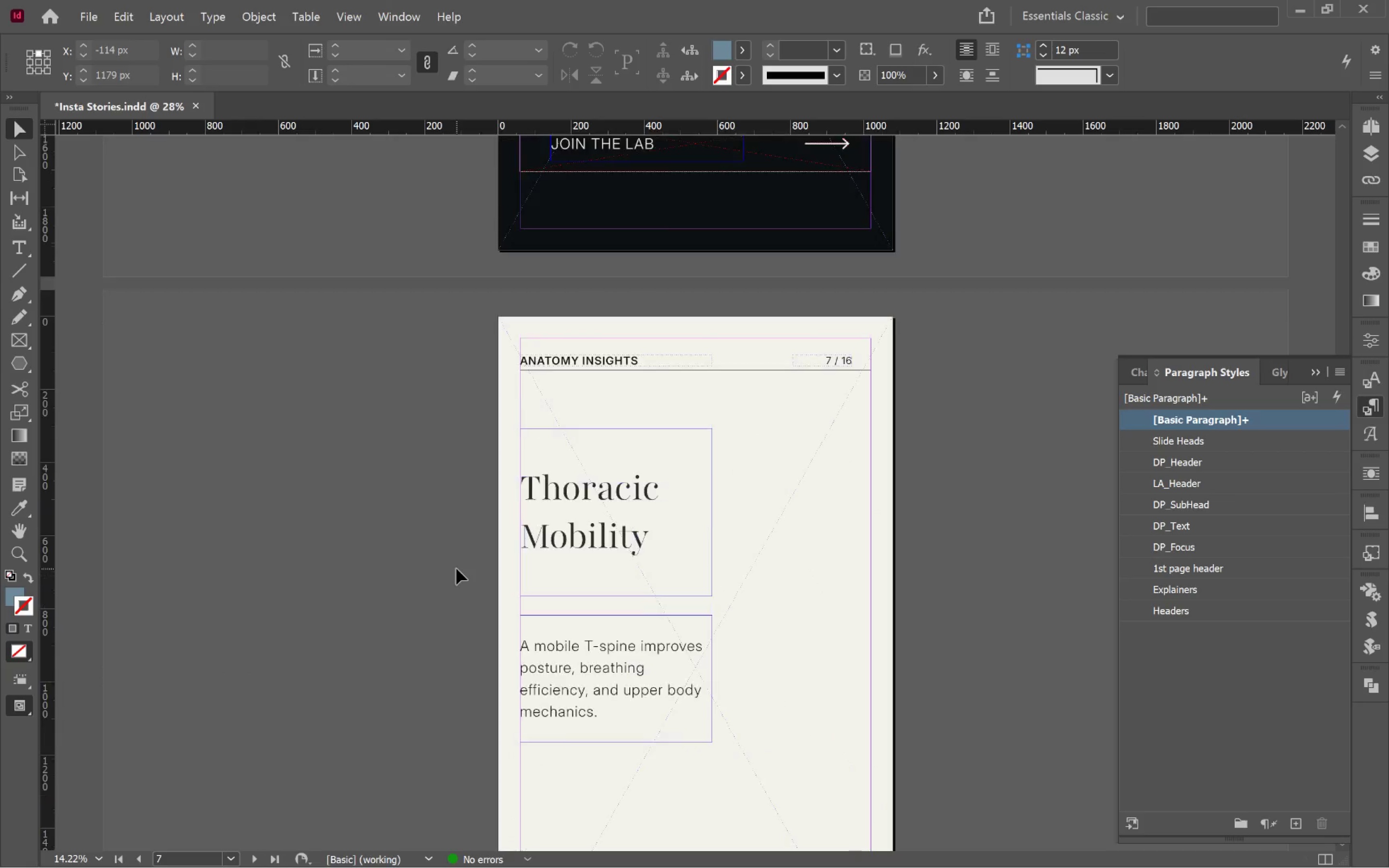 
hold_key(key=AltLeft, duration=0.56)
scroll: coordinate [942, 569], scroll_direction: up, amount: 41.0